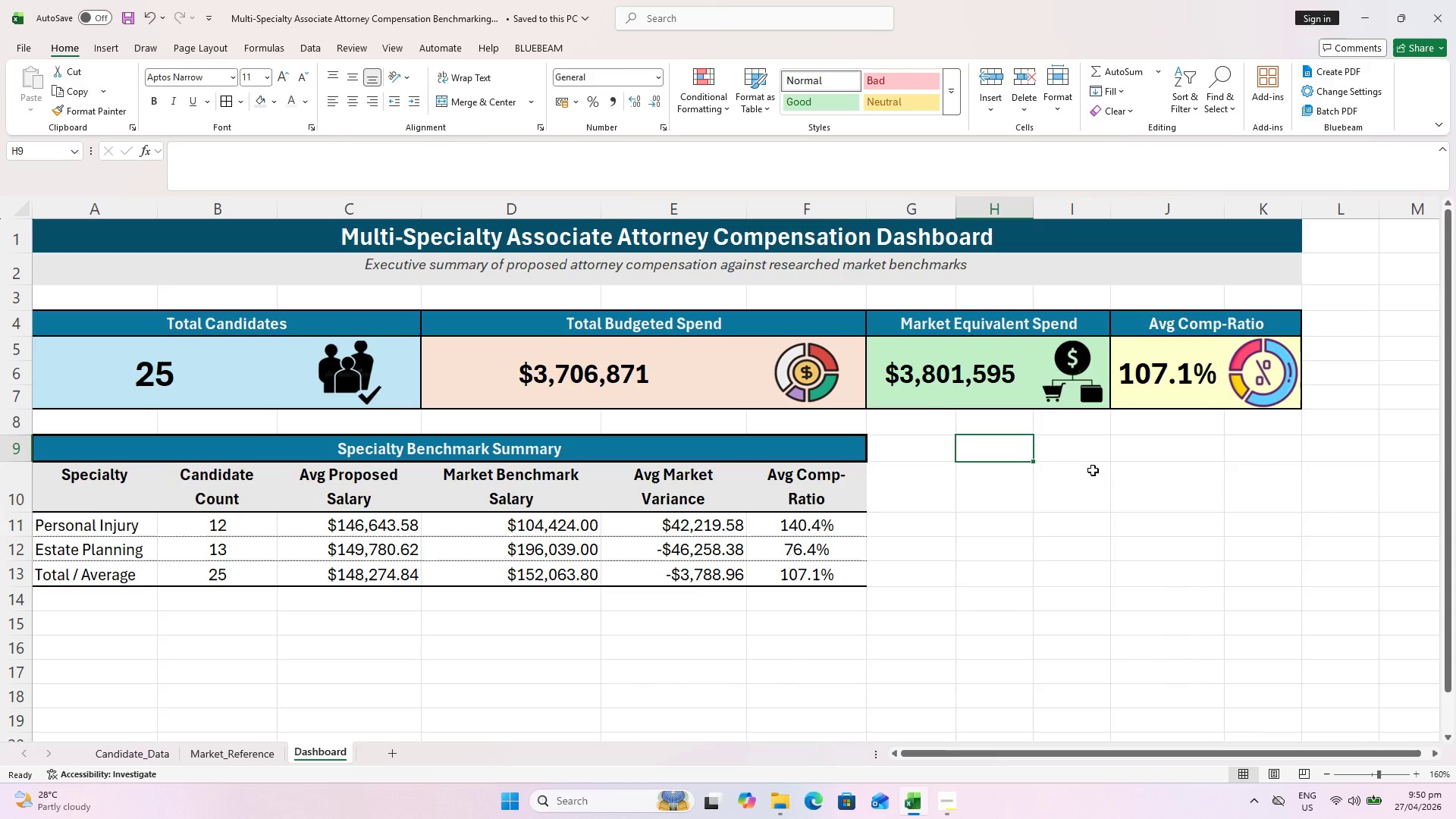 
hold_key(key=ShiftLeft, duration=1.58)
left_click([1260, 450])
 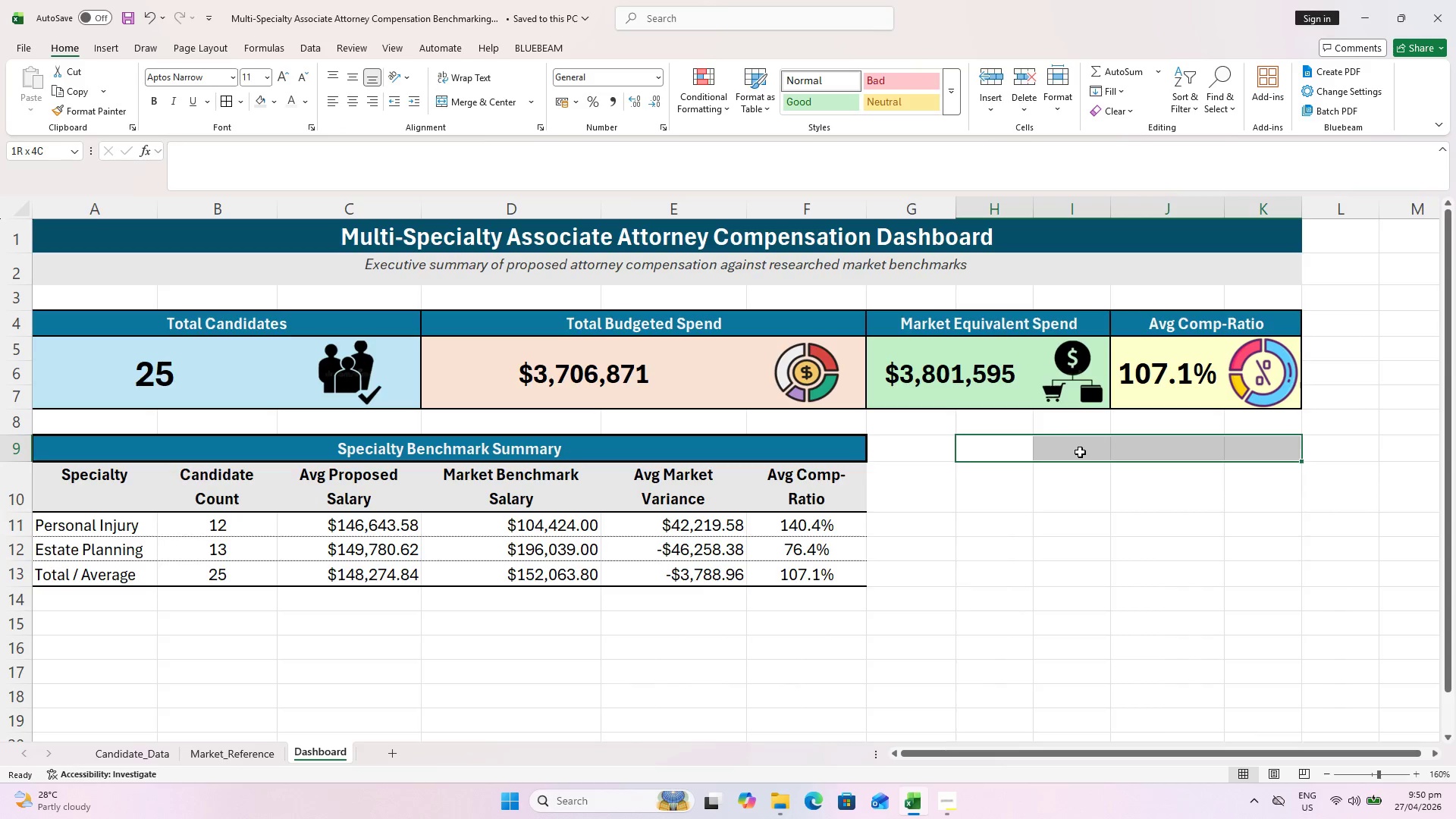 
left_click([998, 452])
 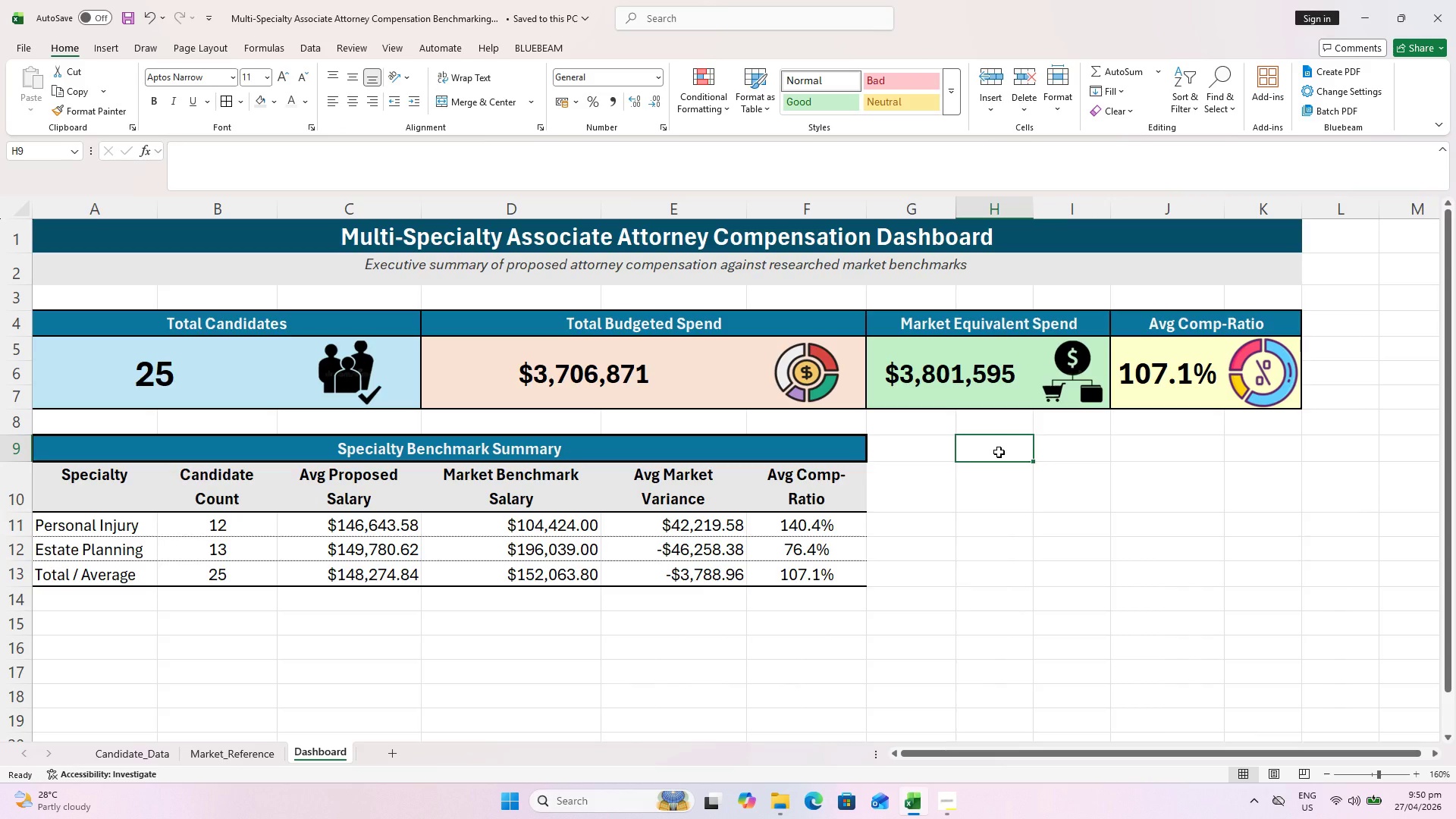 
type(Budget vs Market KPI Summary)
 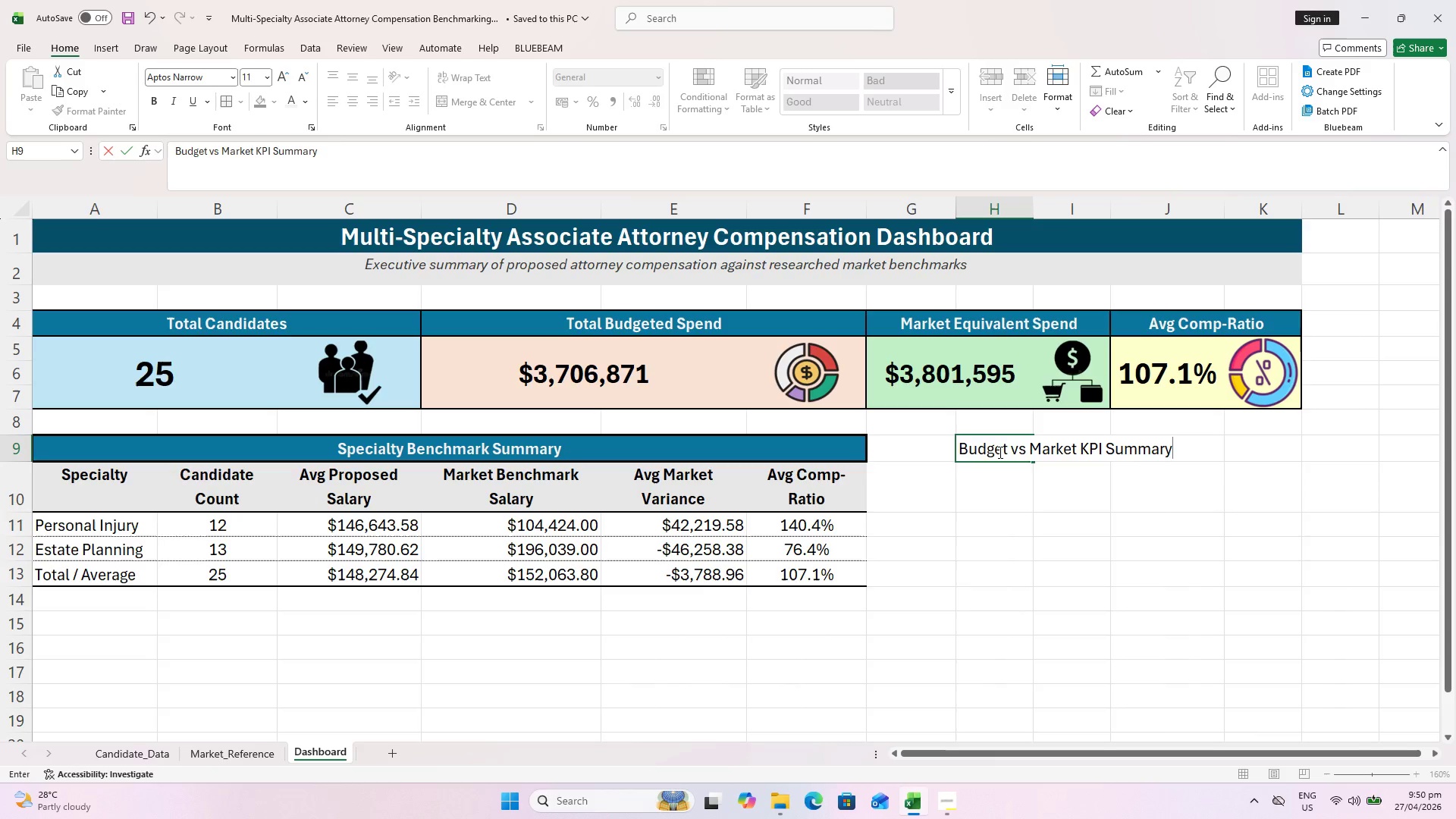 
left_click_drag(start_coordinate=[1214, 558], to_coordinate=[1219, 572])
 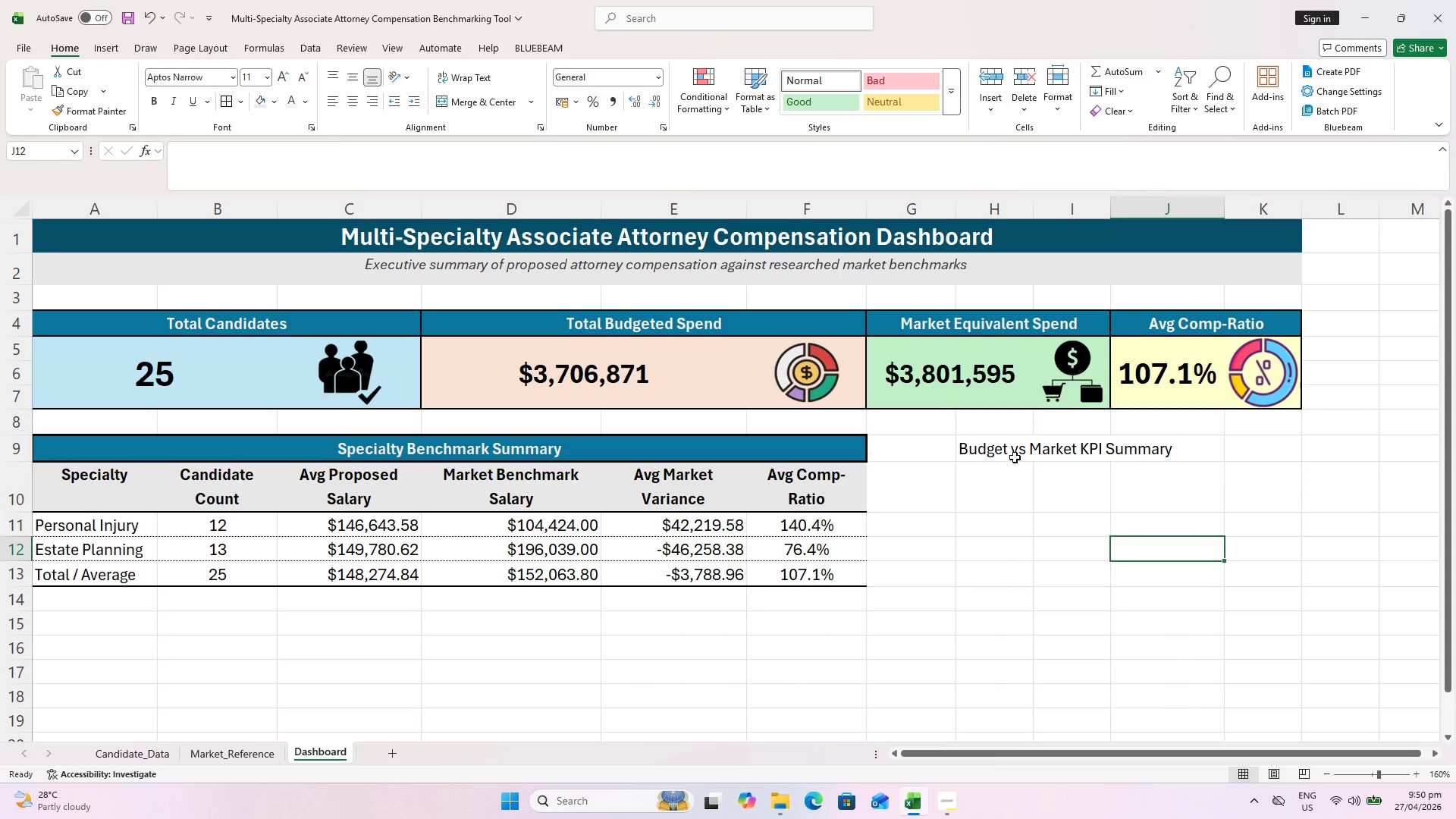 
left_click_drag(start_coordinate=[1015, 457], to_coordinate=[1241, 446])
 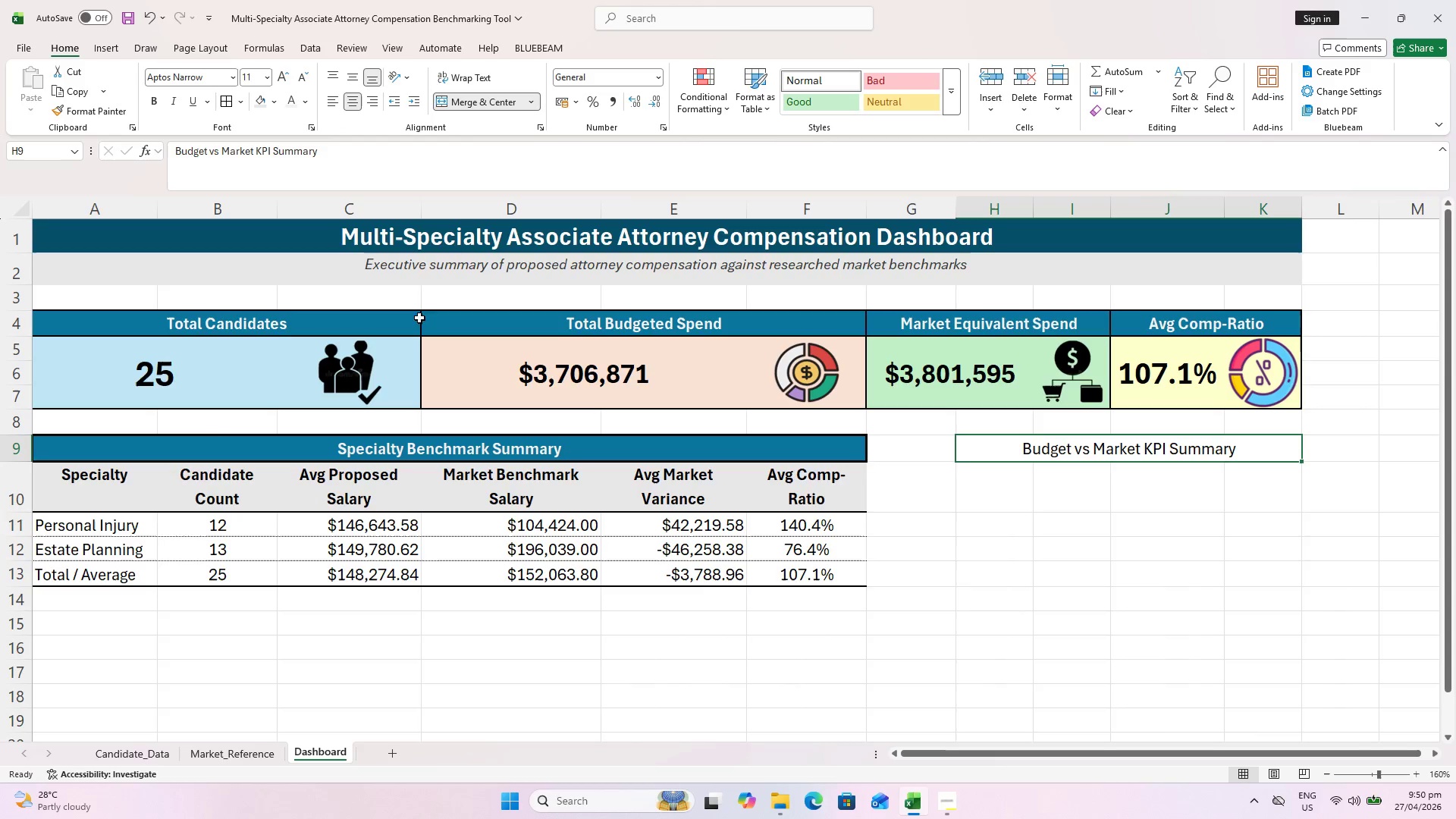 
left_click([368, 451])
 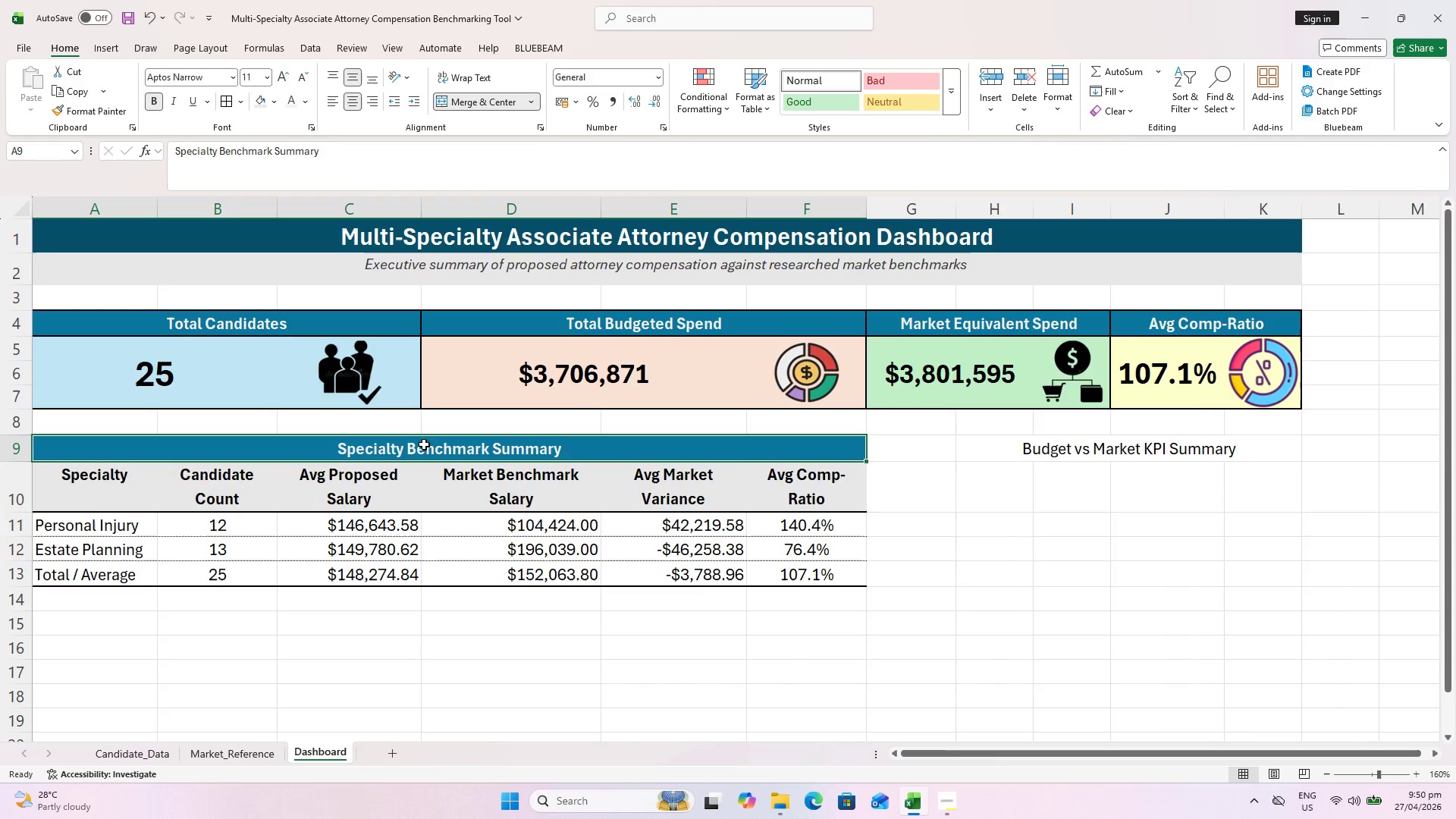 
key(Control+C)
 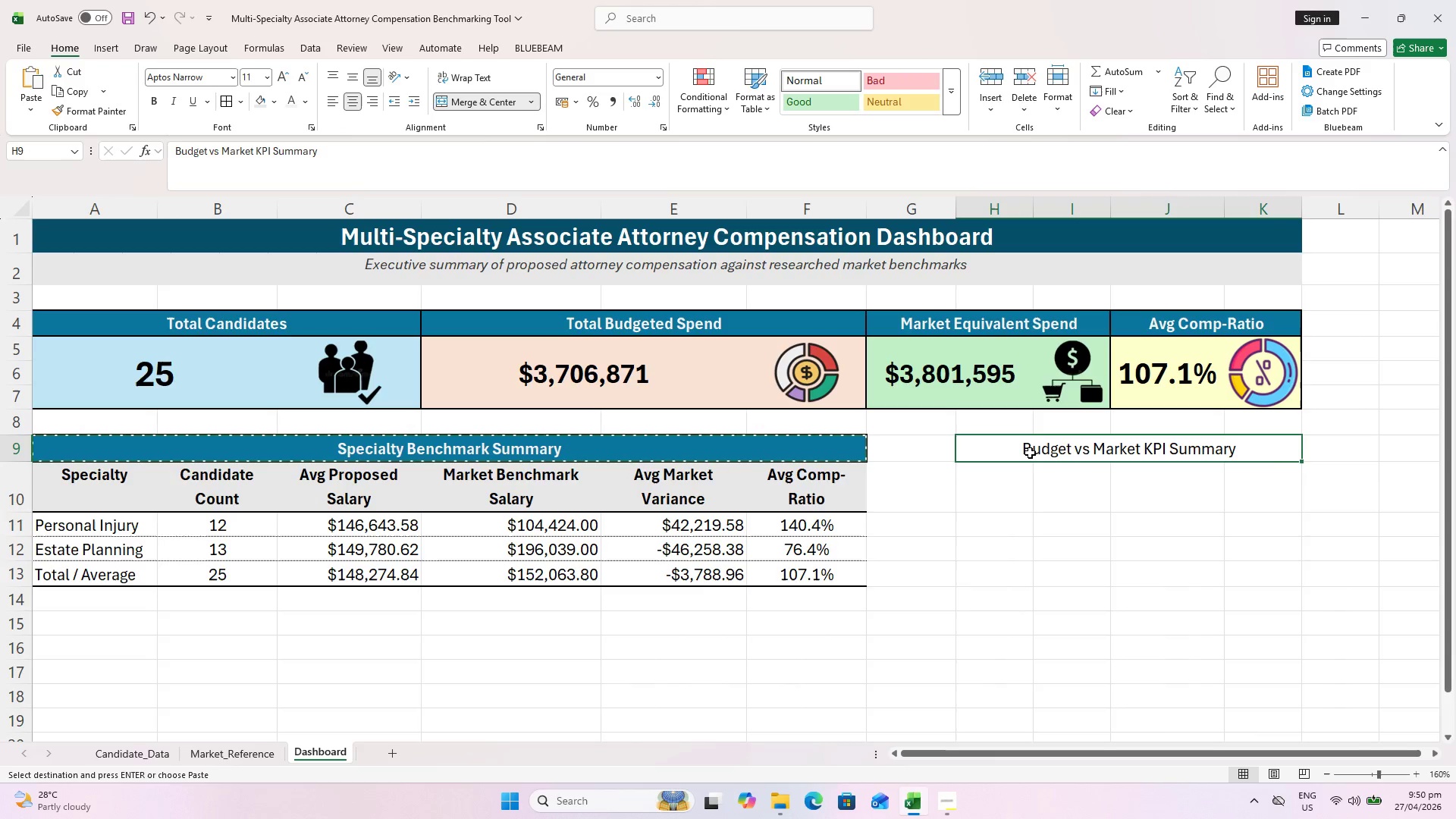 
key(Alt+Control+AltLeft)
 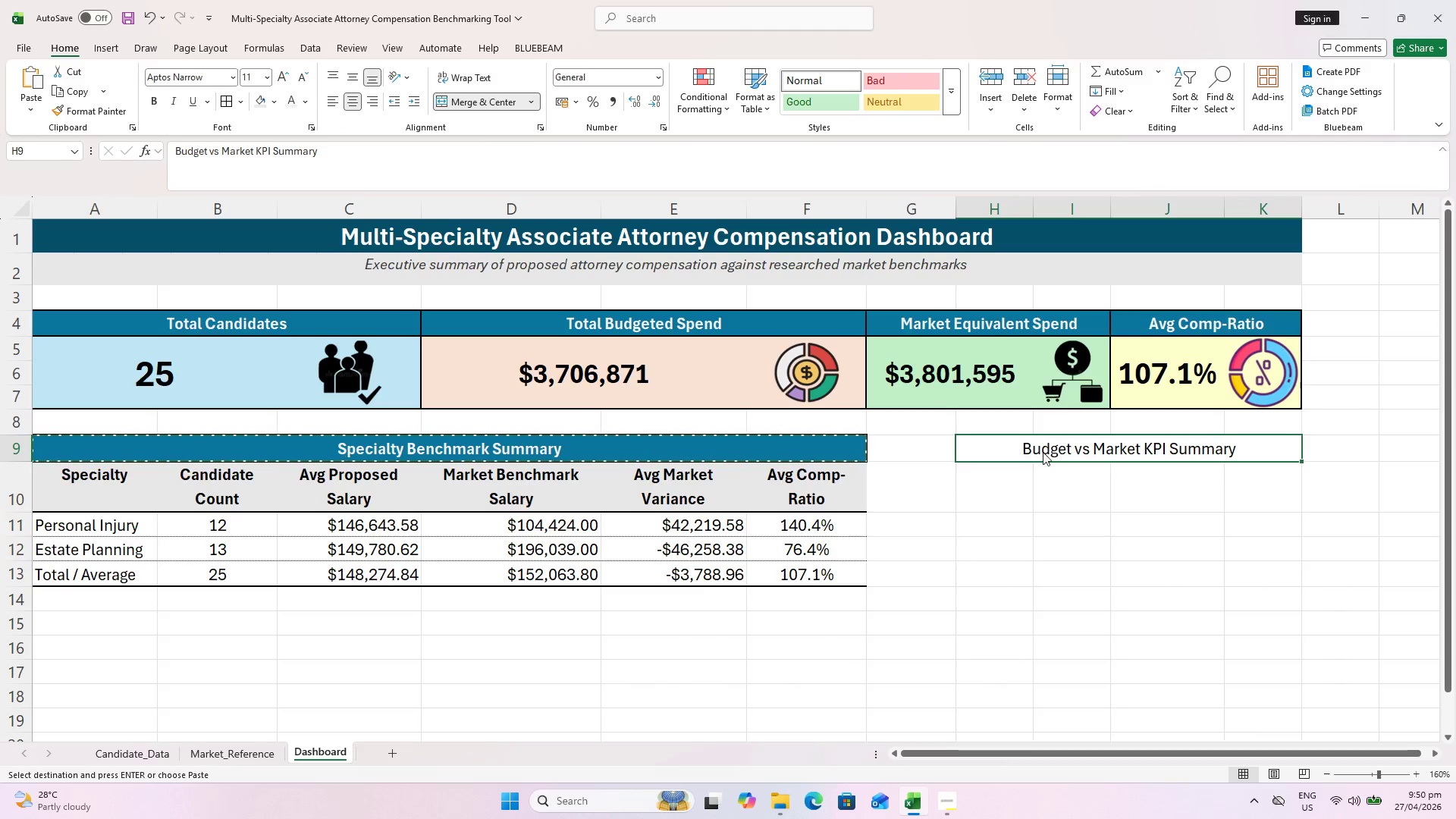 
key(Alt+Control+V)
 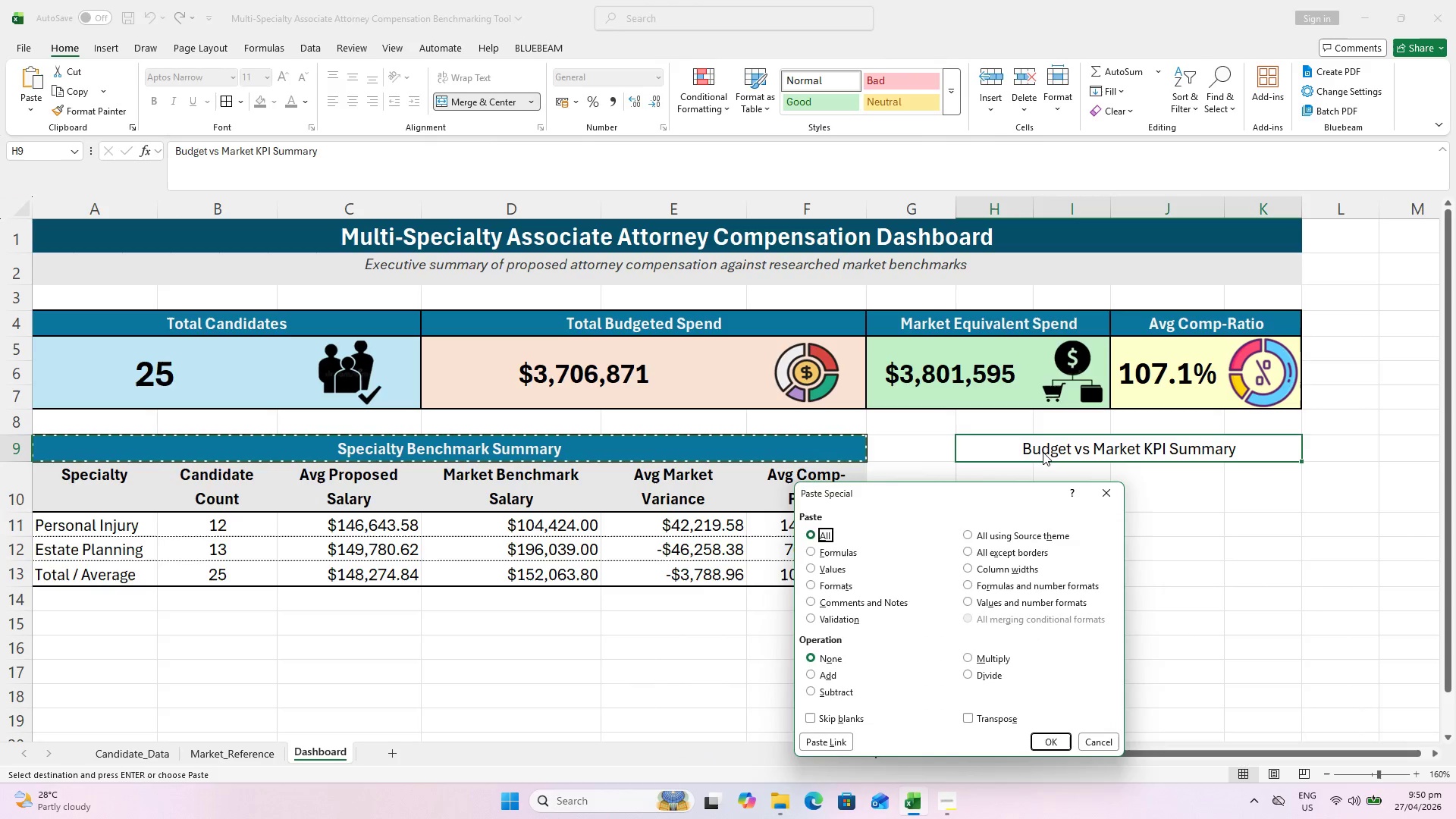 
key(ArrowDown)
 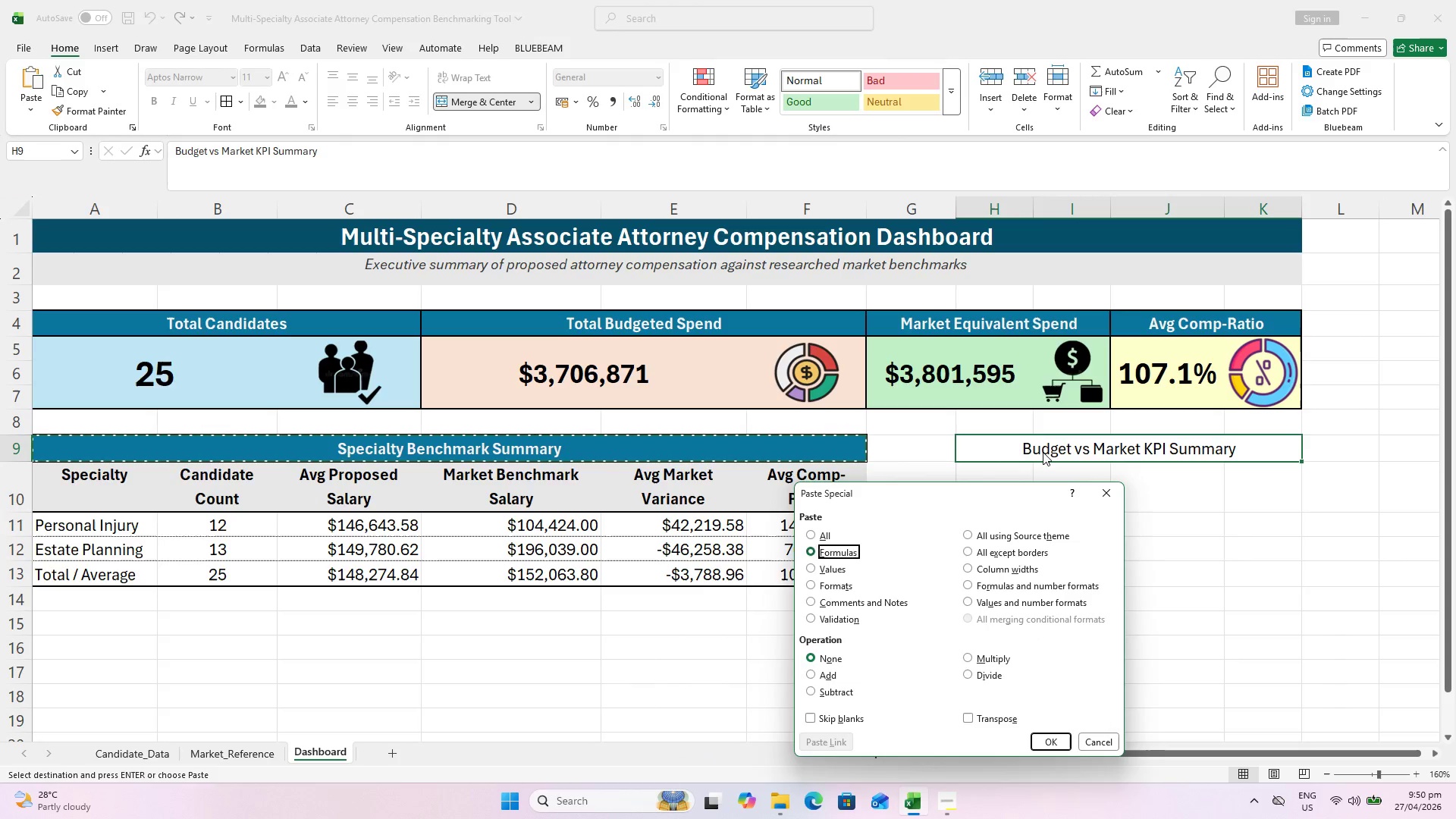 
key(ArrowDown)
 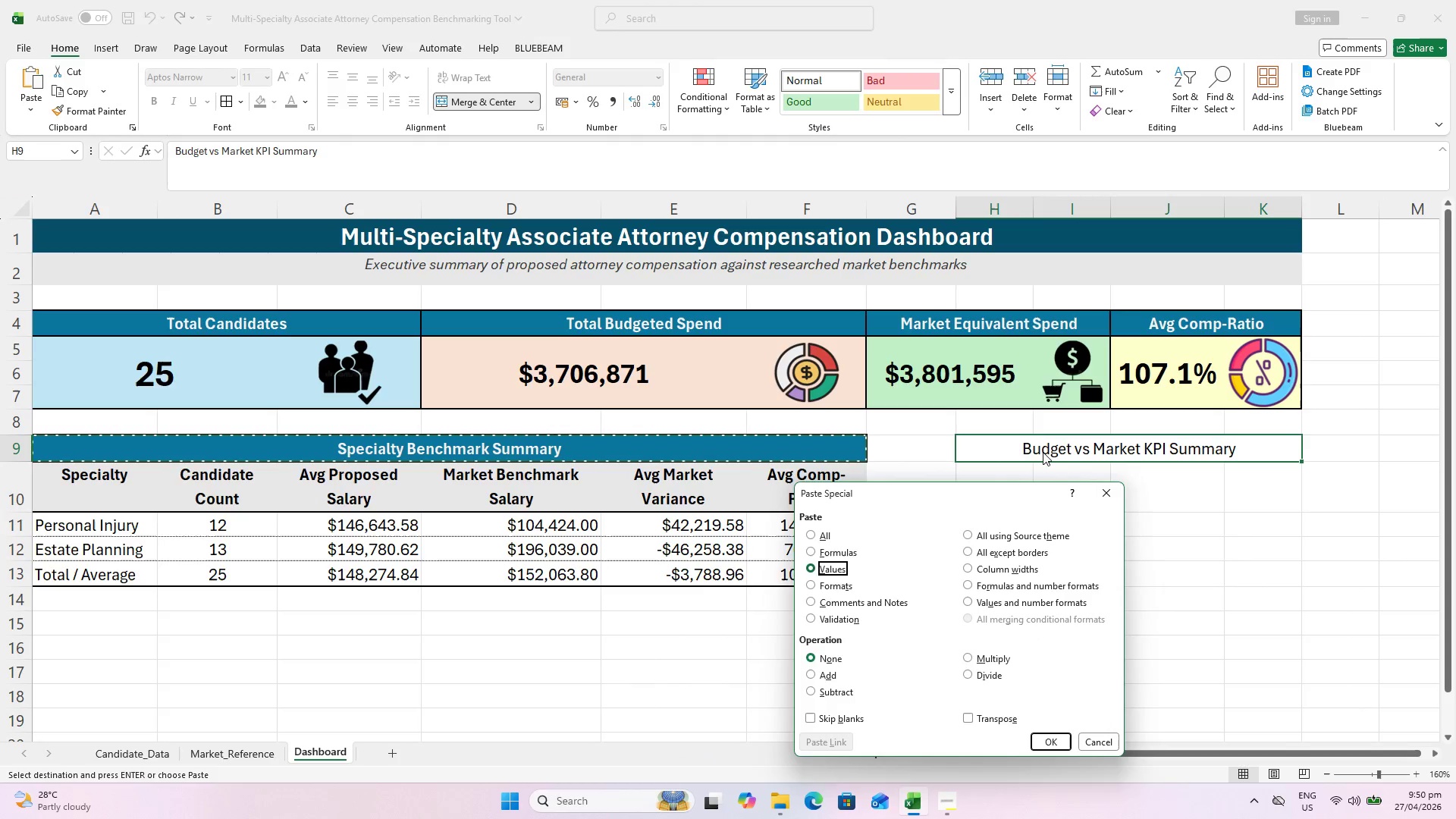 
key(ArrowDown)
 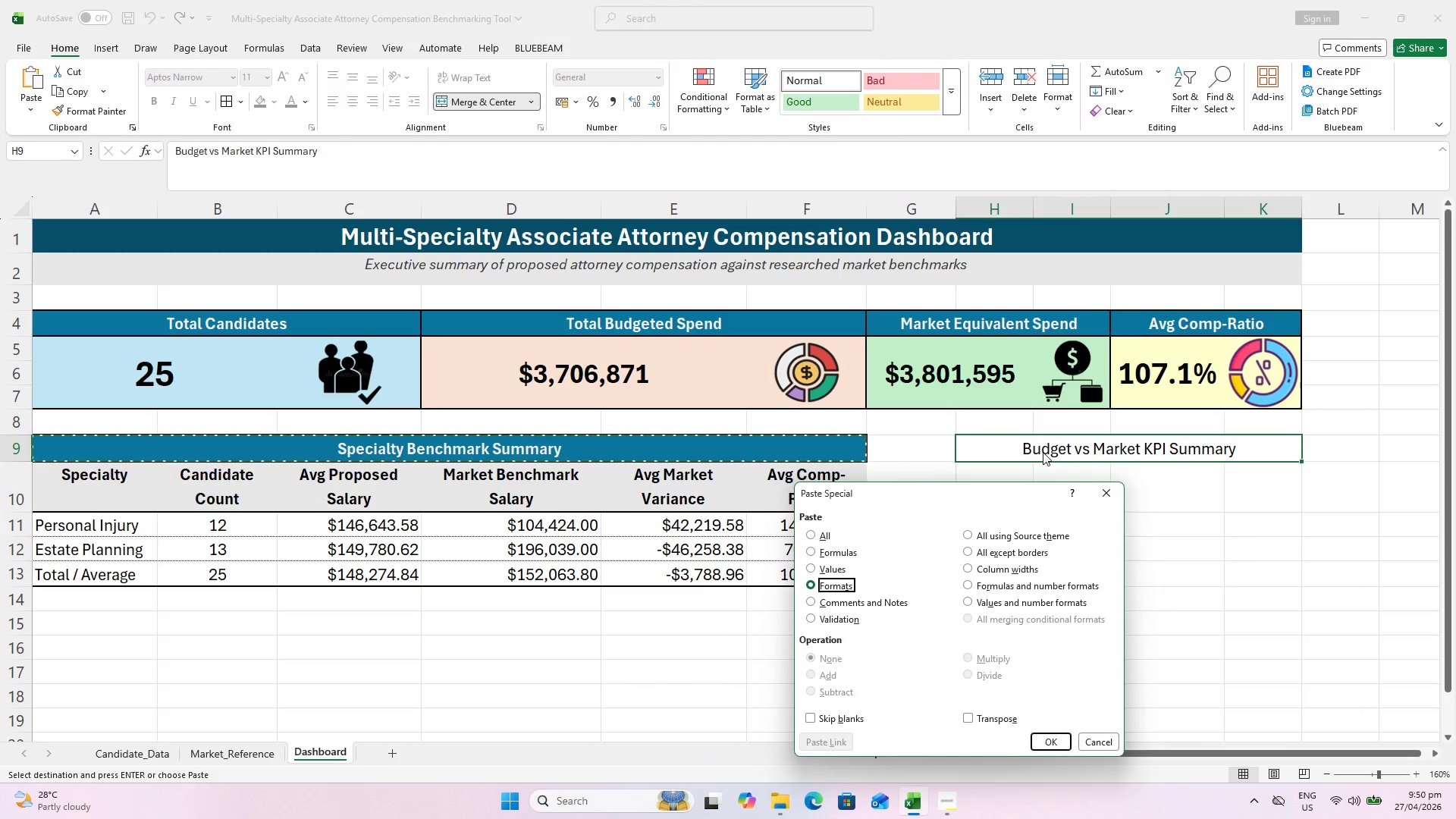 
key(Enter)
 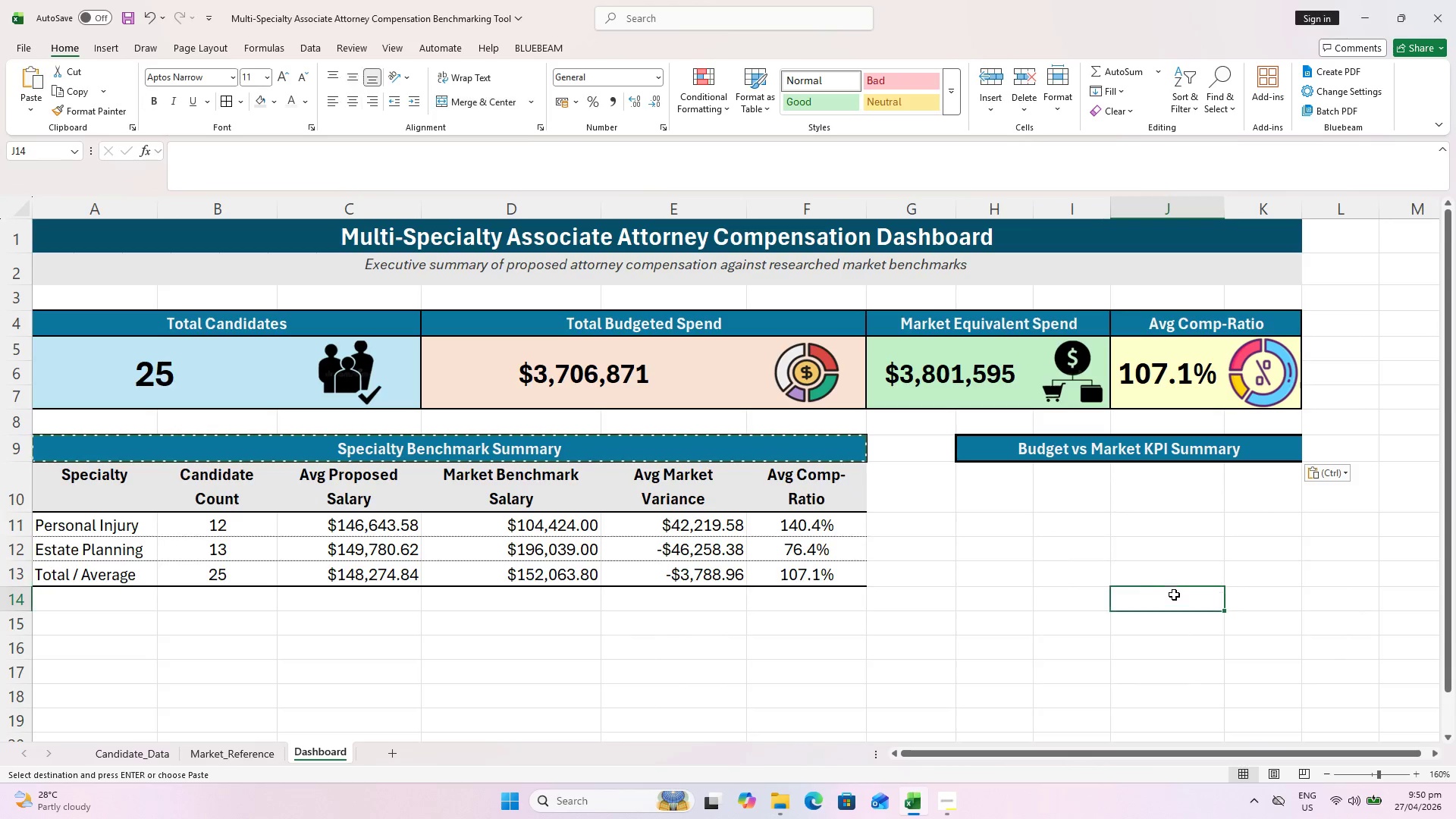 
key(Control+S)
 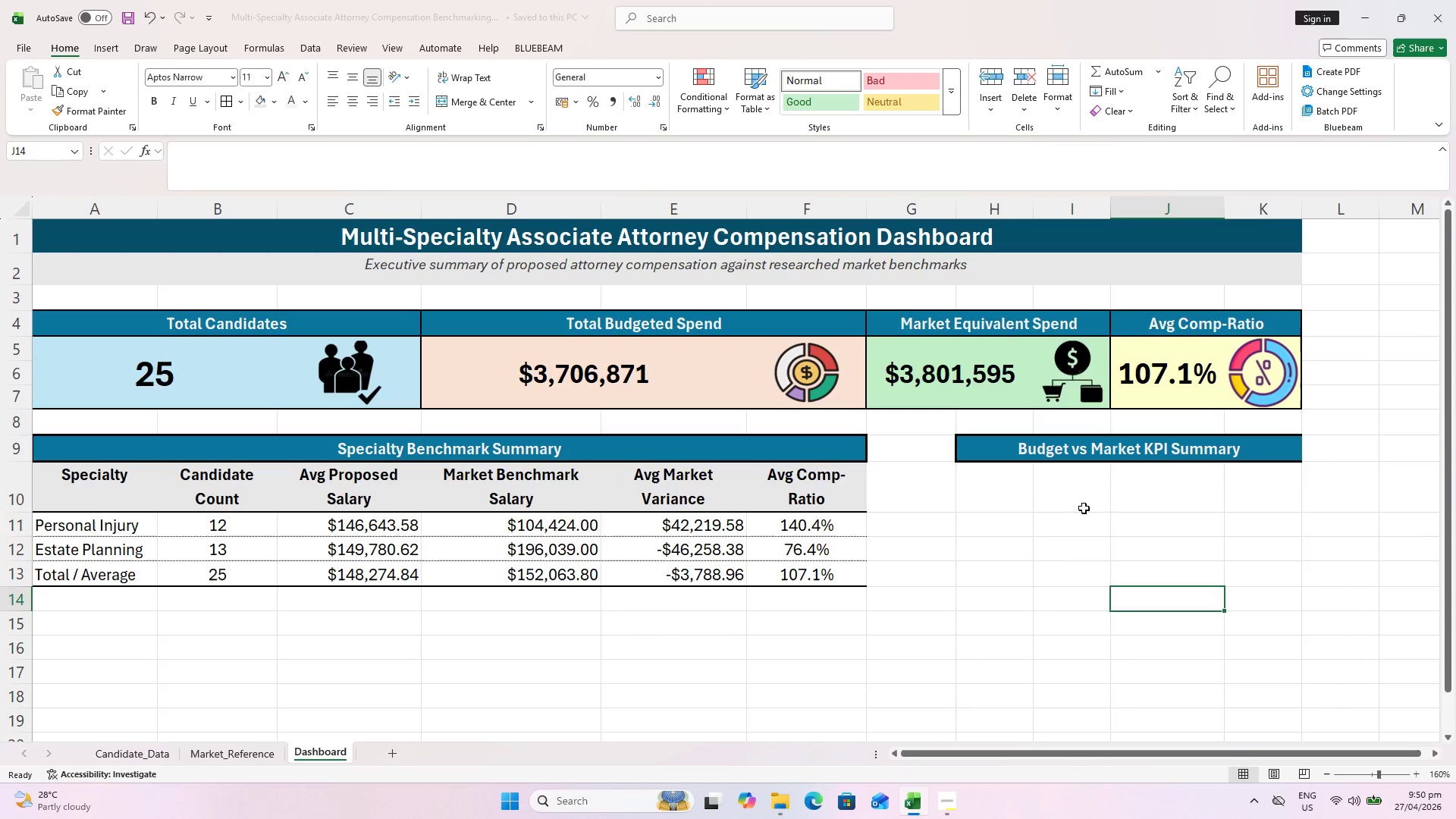 
key(Control+S)
 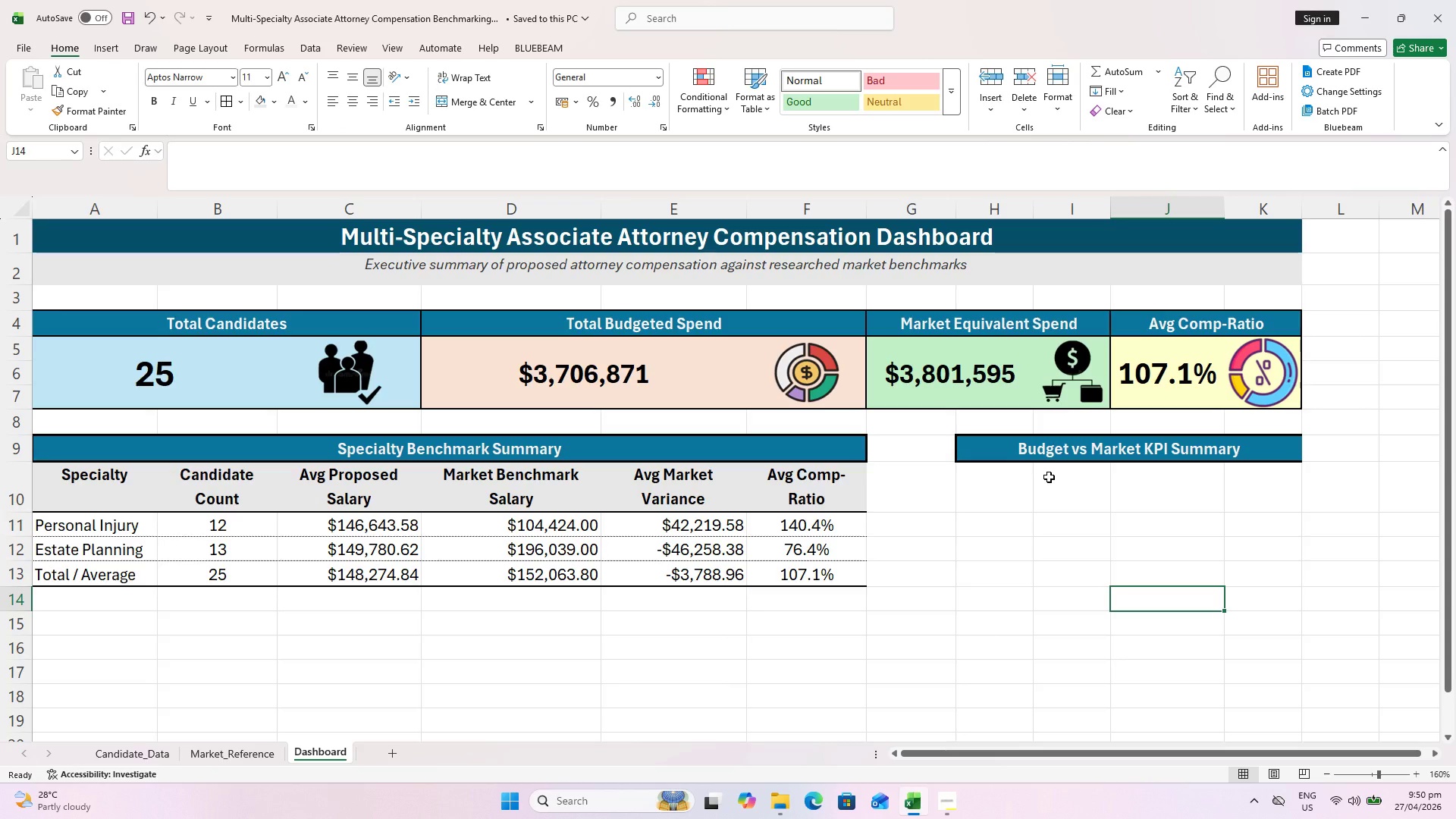 
wait(6.88)
 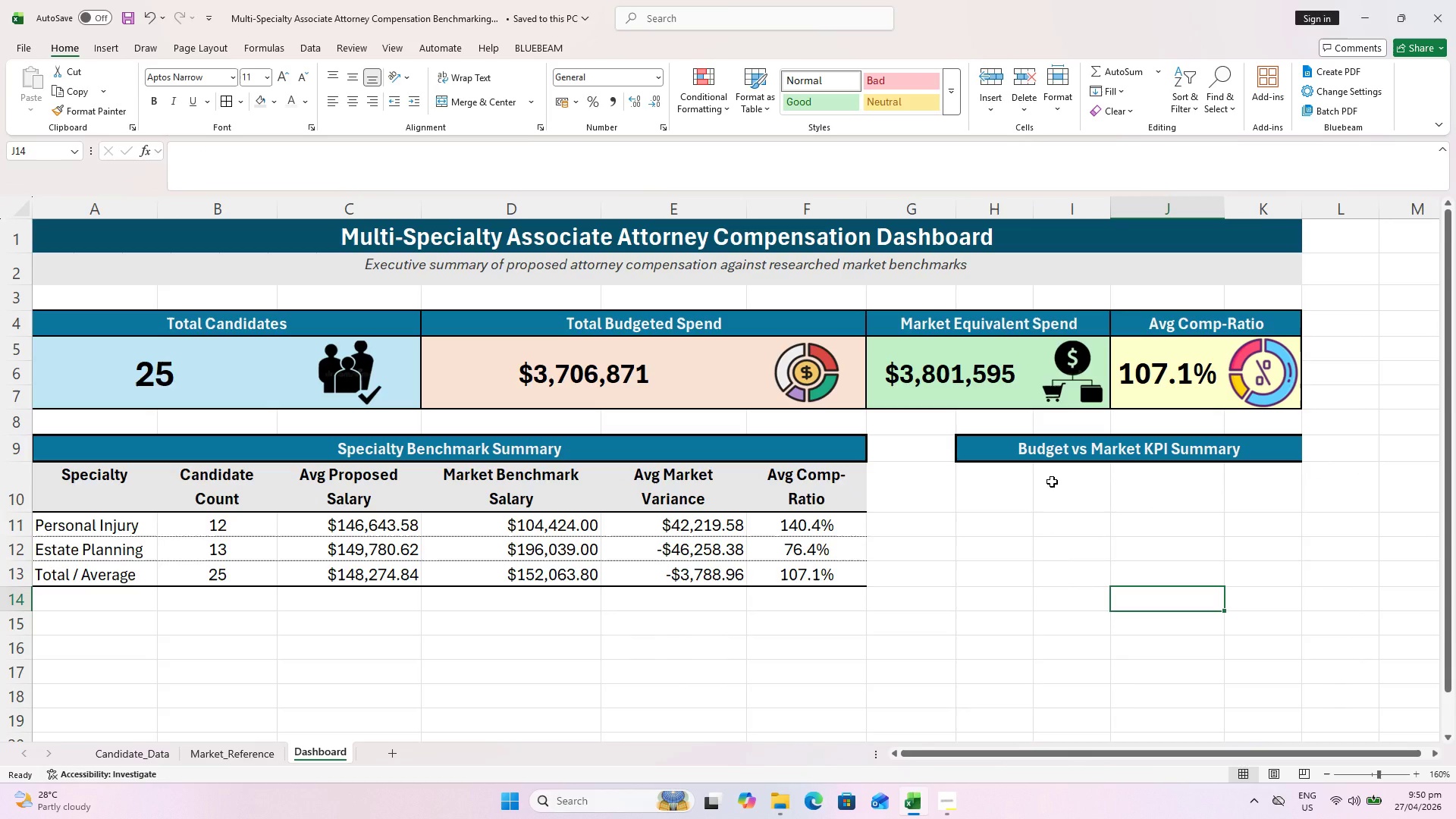 
left_click([1018, 479])
 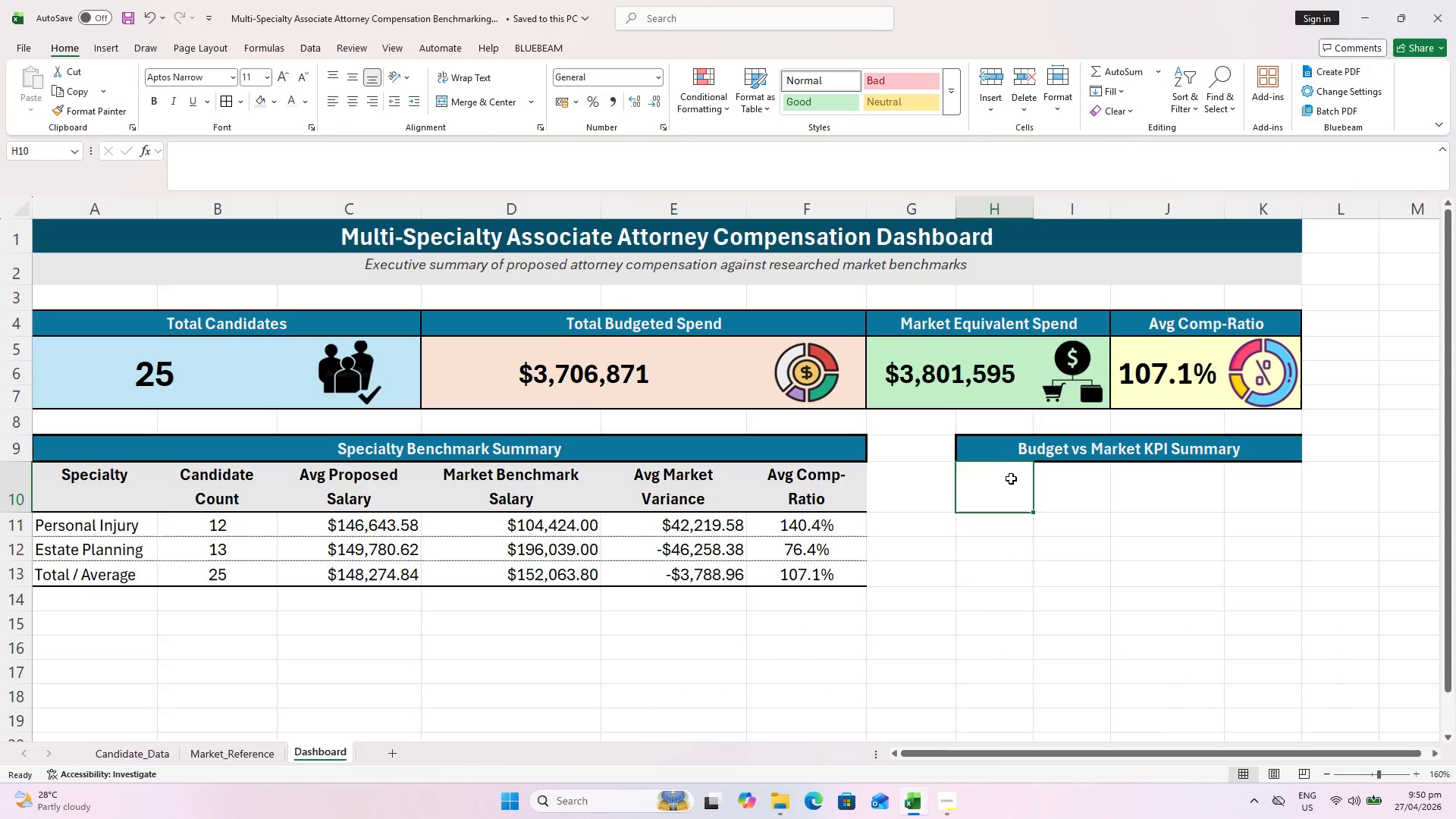 
type(Metric)
 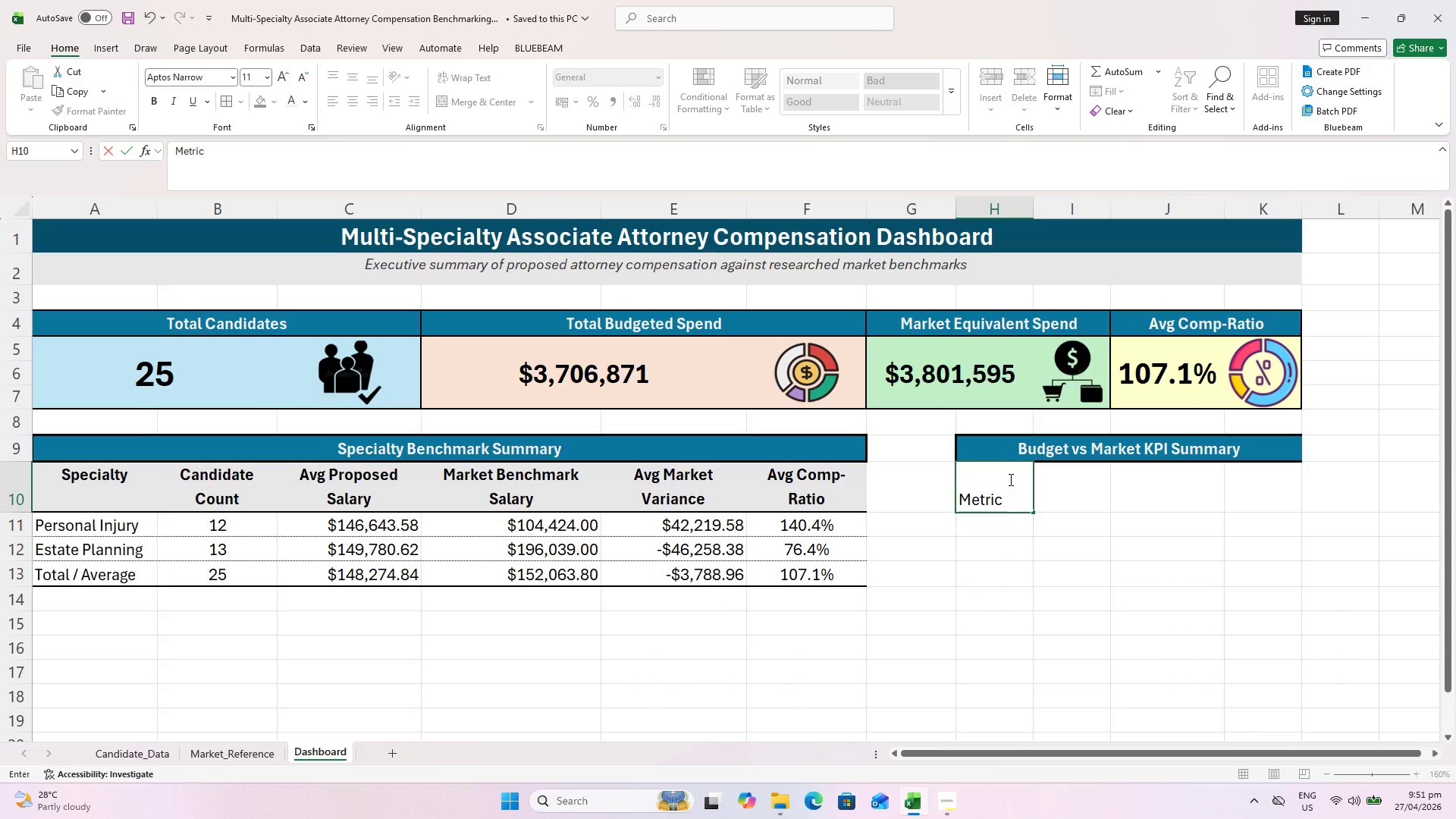 
key(ArrowRight)
 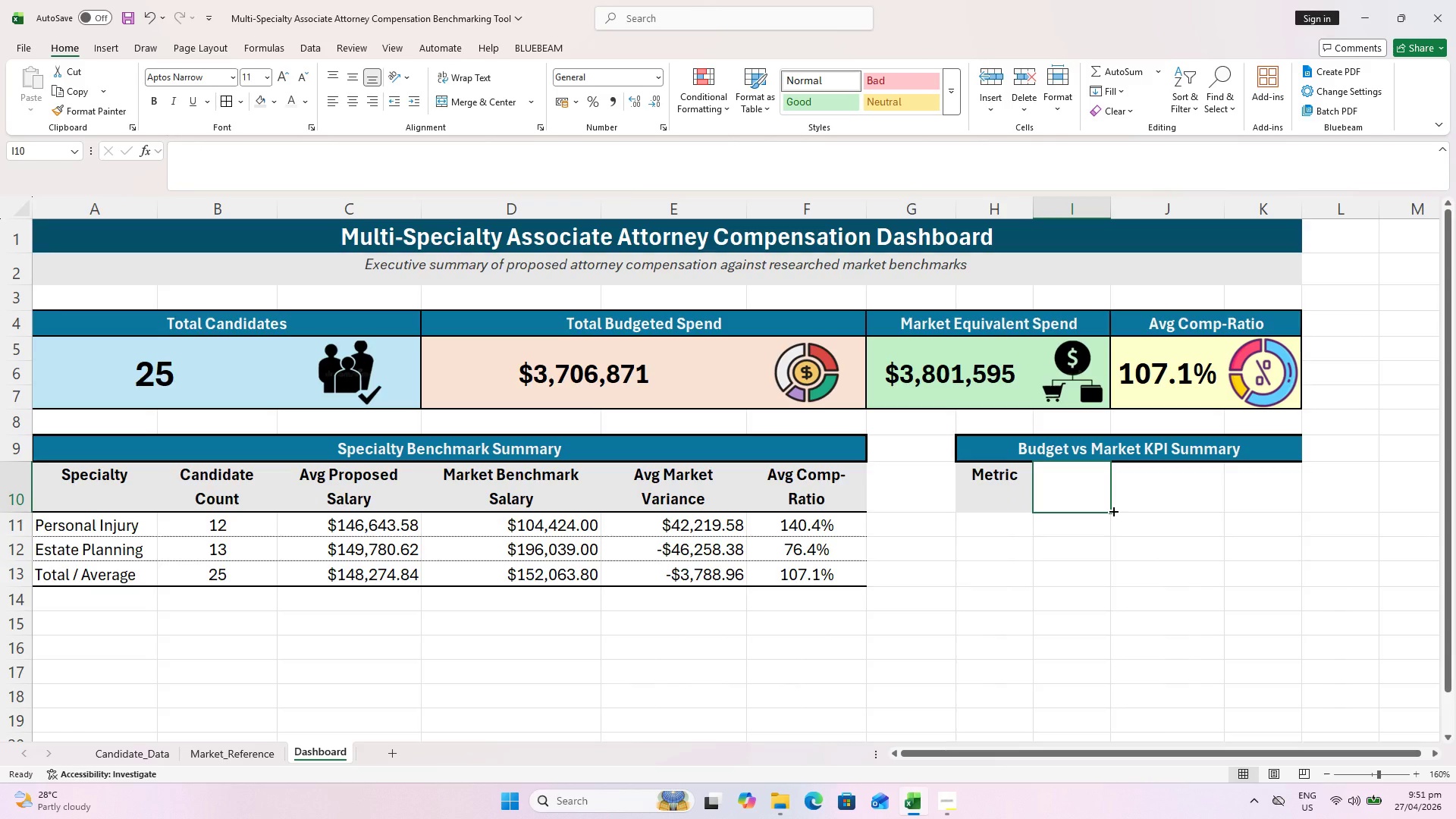 
type(Amount)
 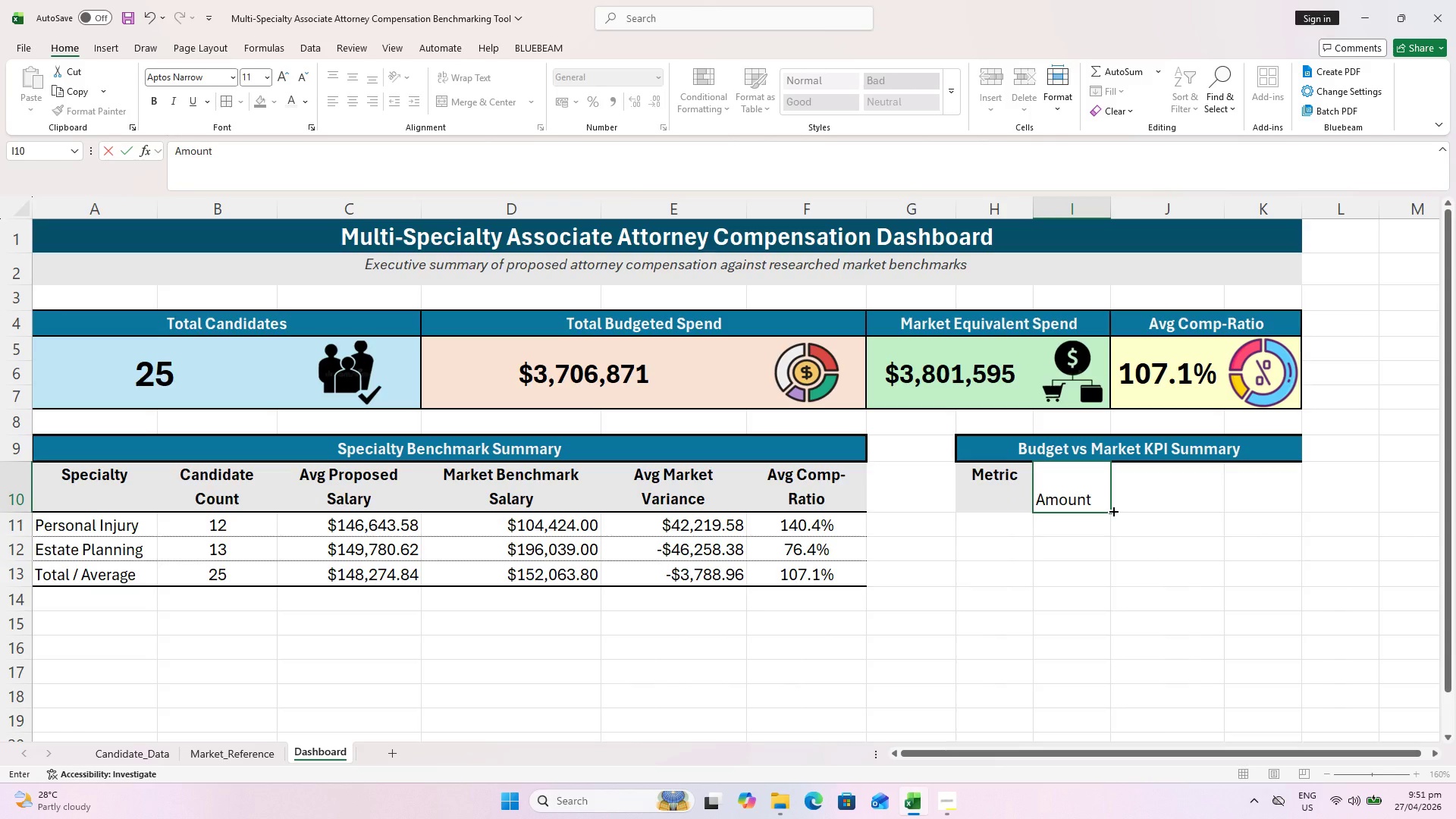 
key(ArrowRight)
 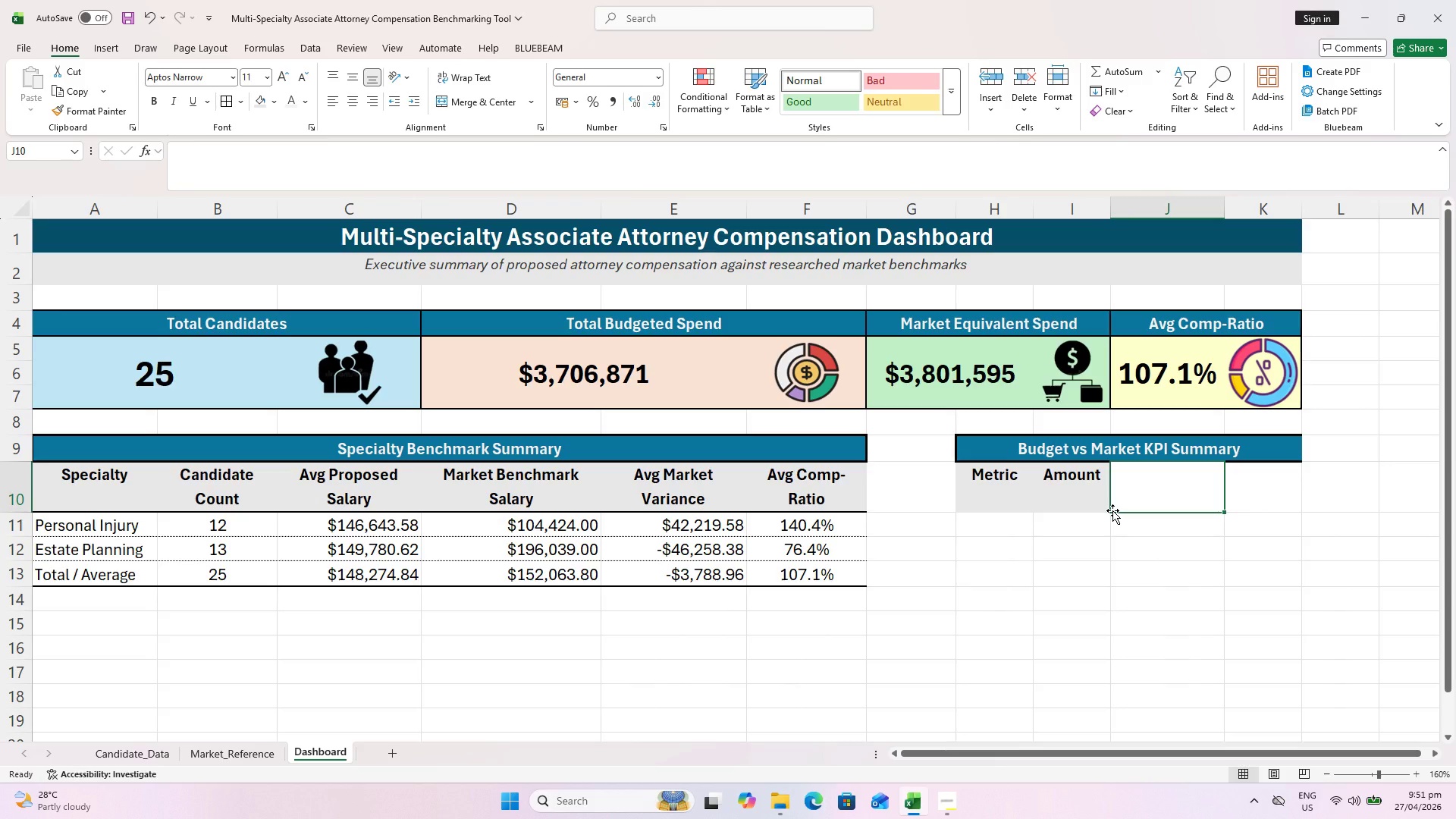 
type(% / Count)
 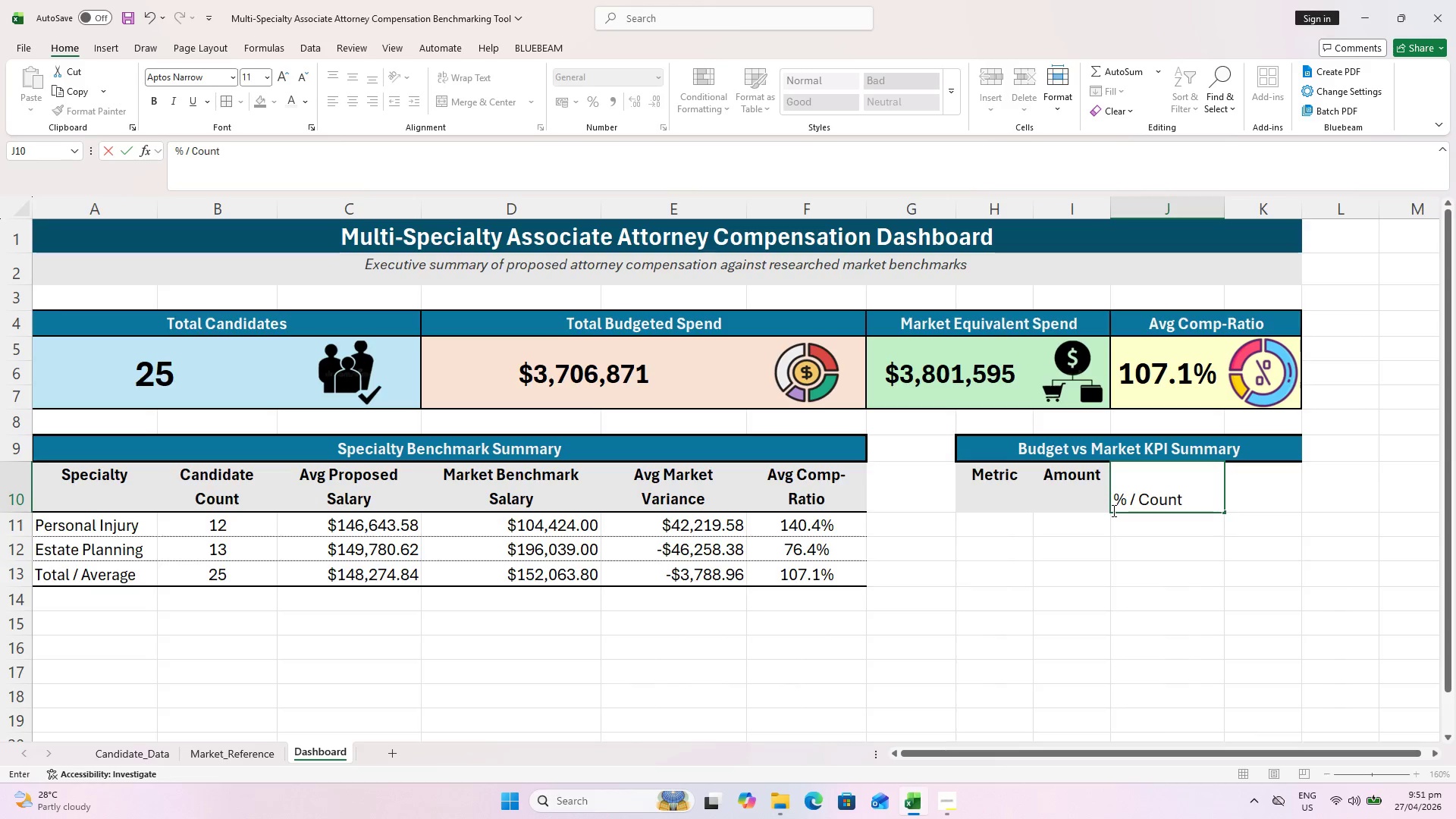 
key(ArrowRight)
 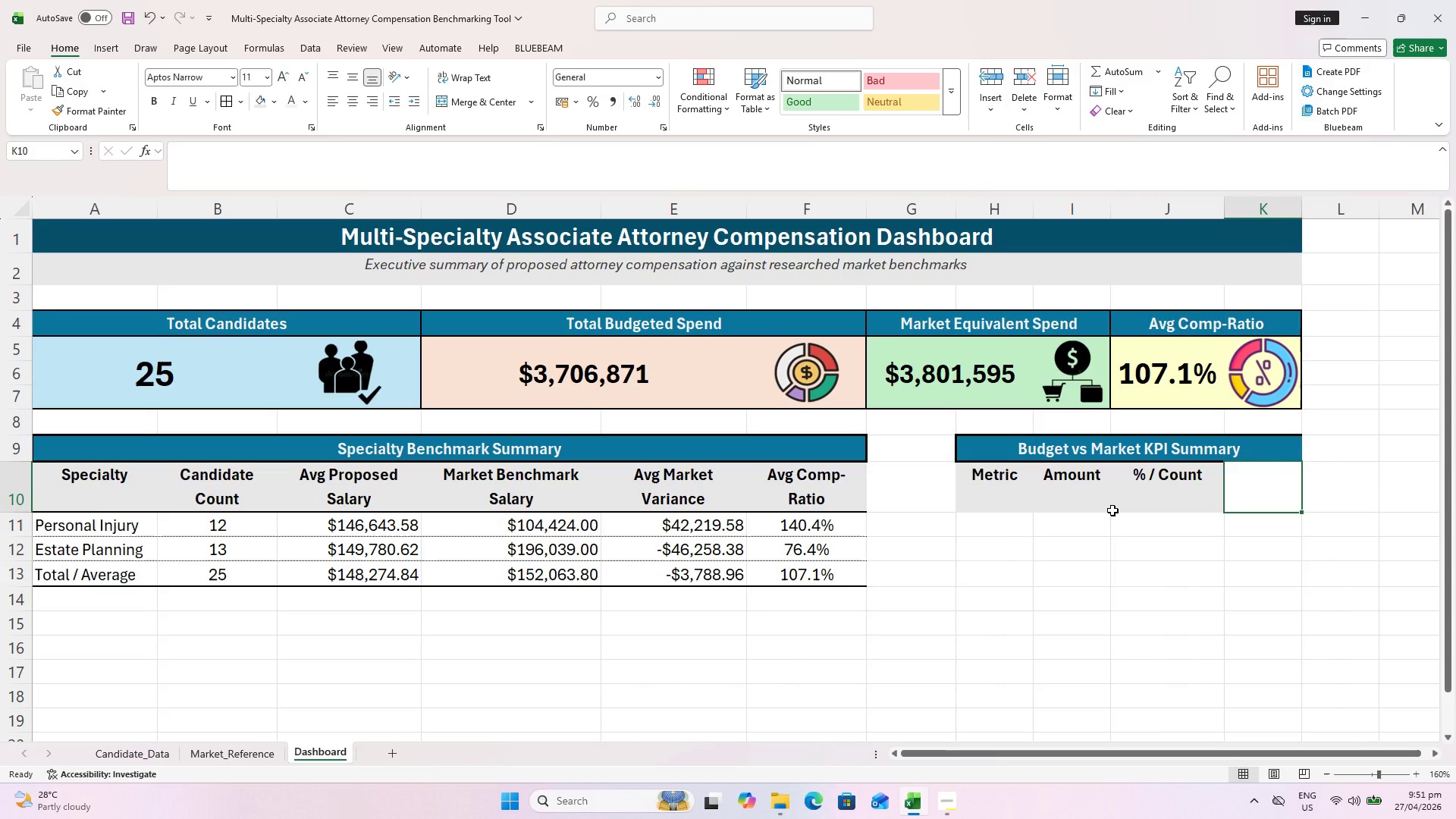 
type(Interpretation)
 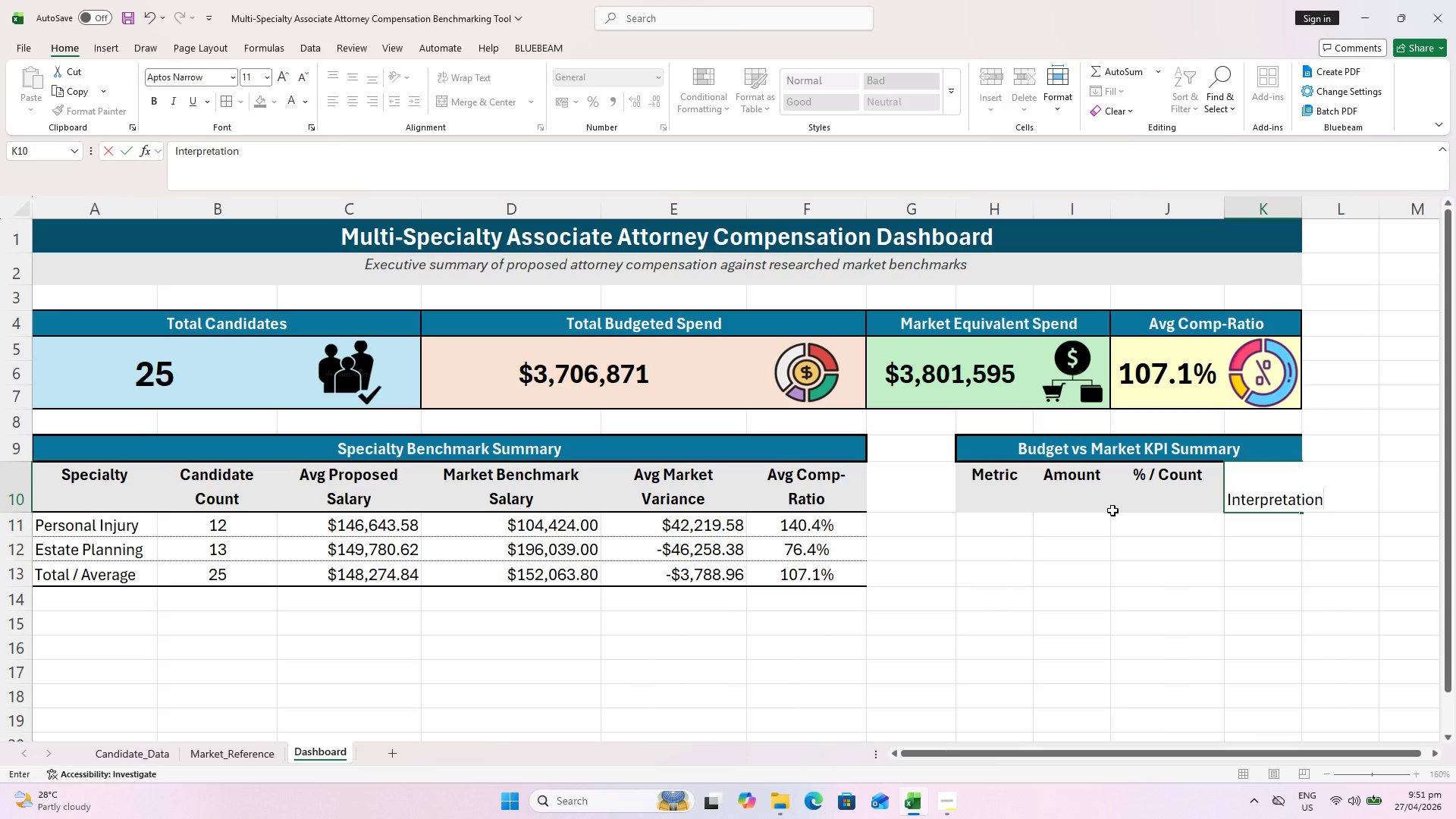 
key(Enter)
 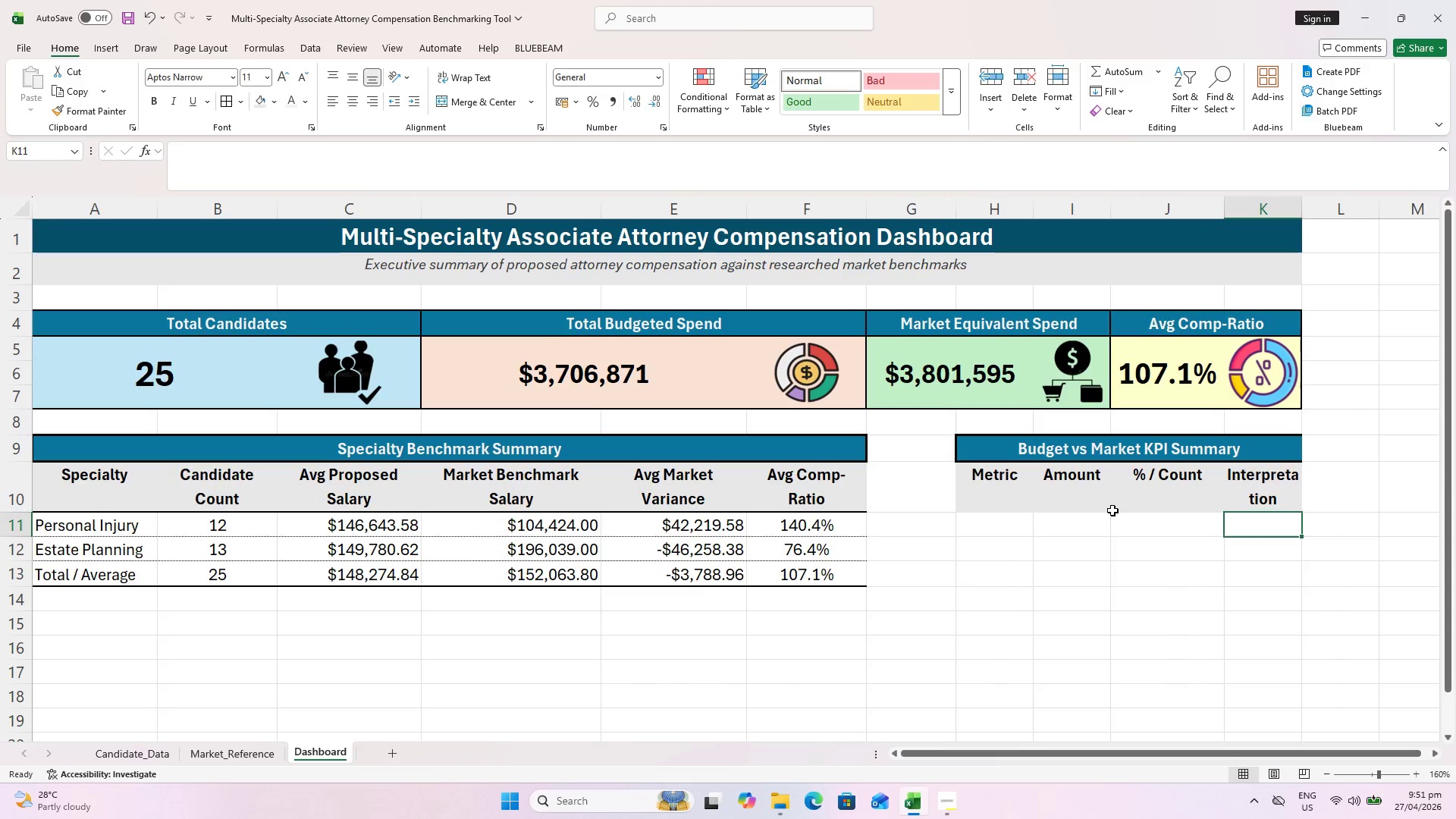 
key(Alt+AltLeft)
 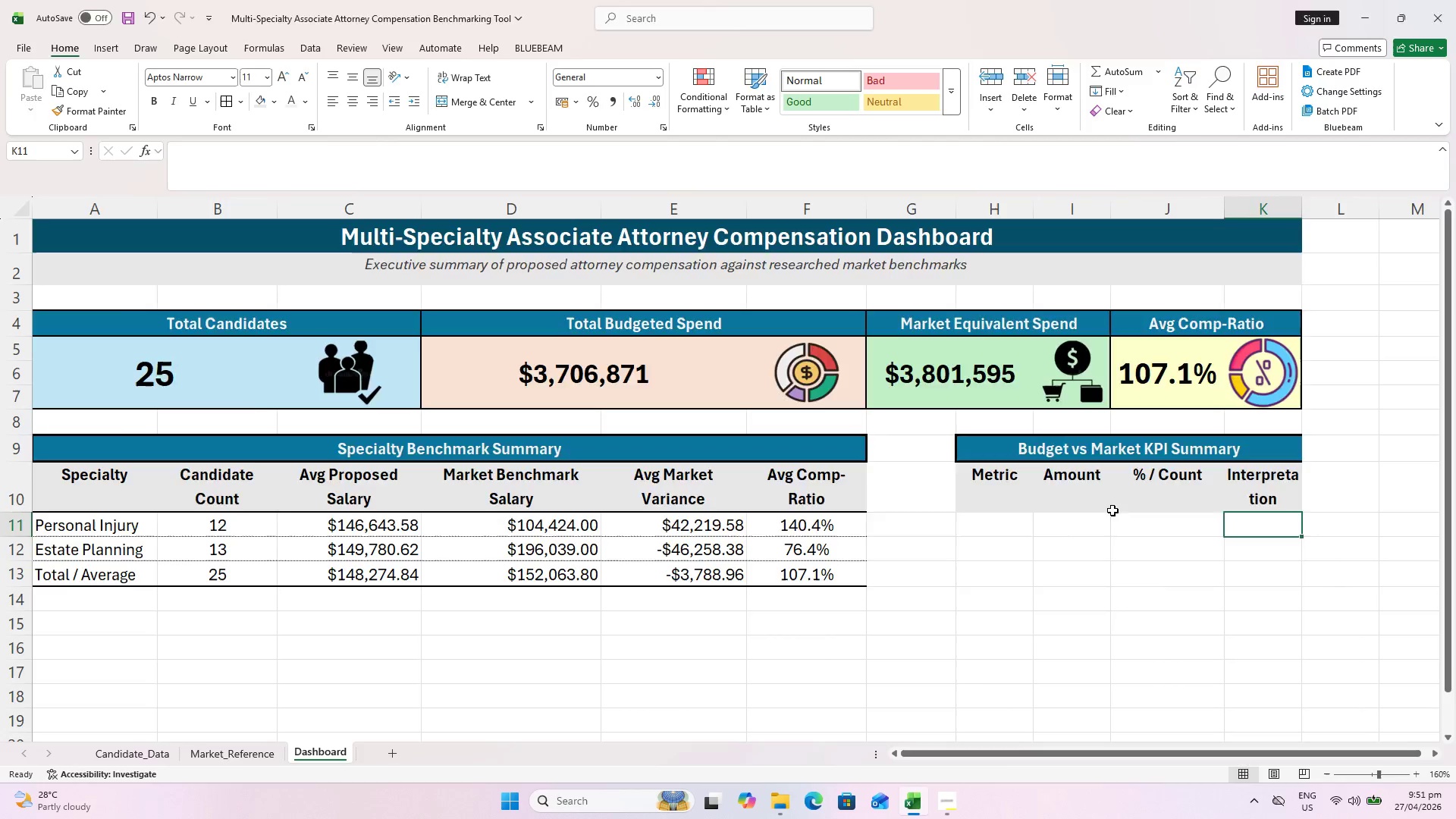 
key(Alt+Tab)